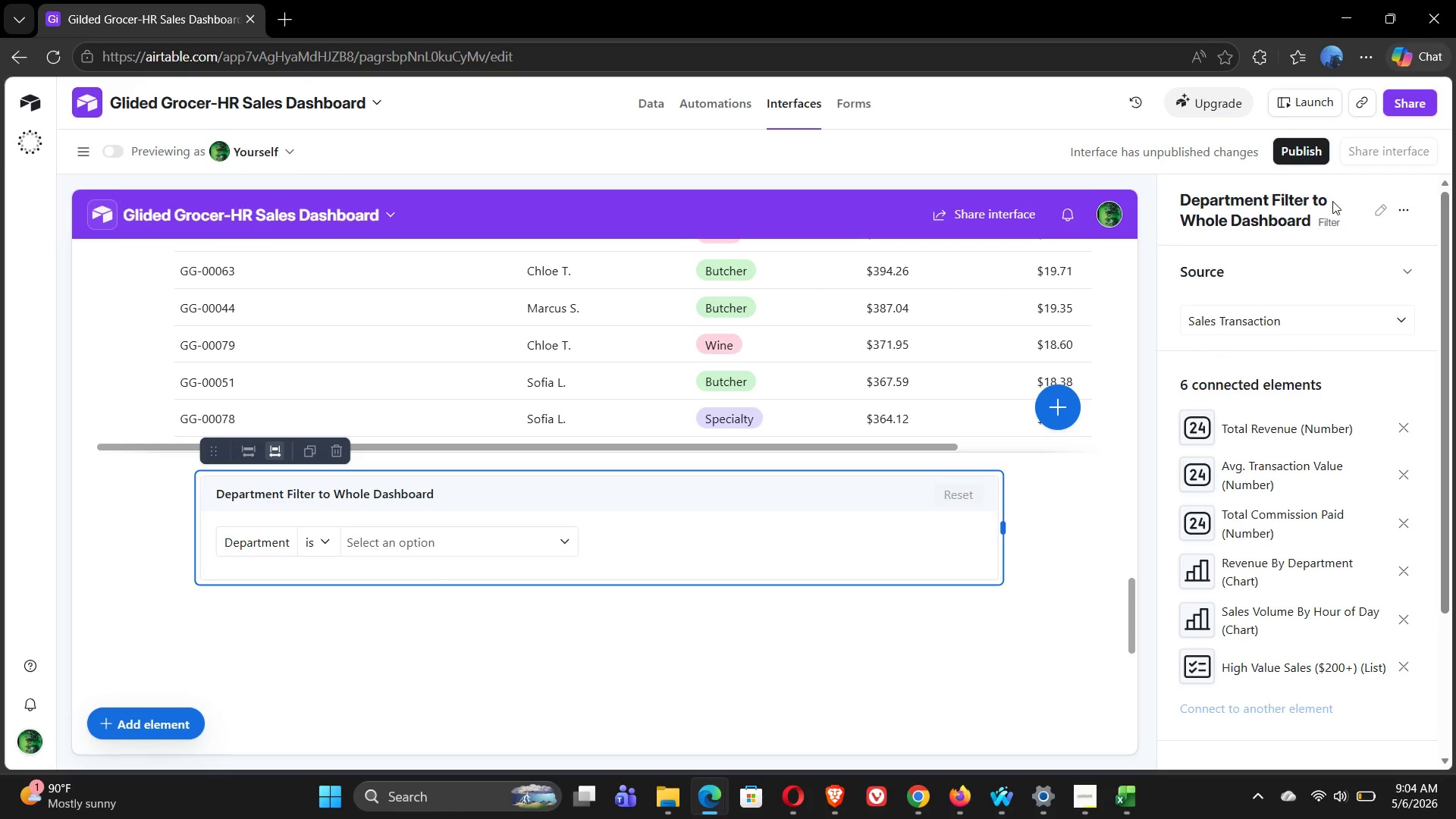 
left_click([533, 546])
 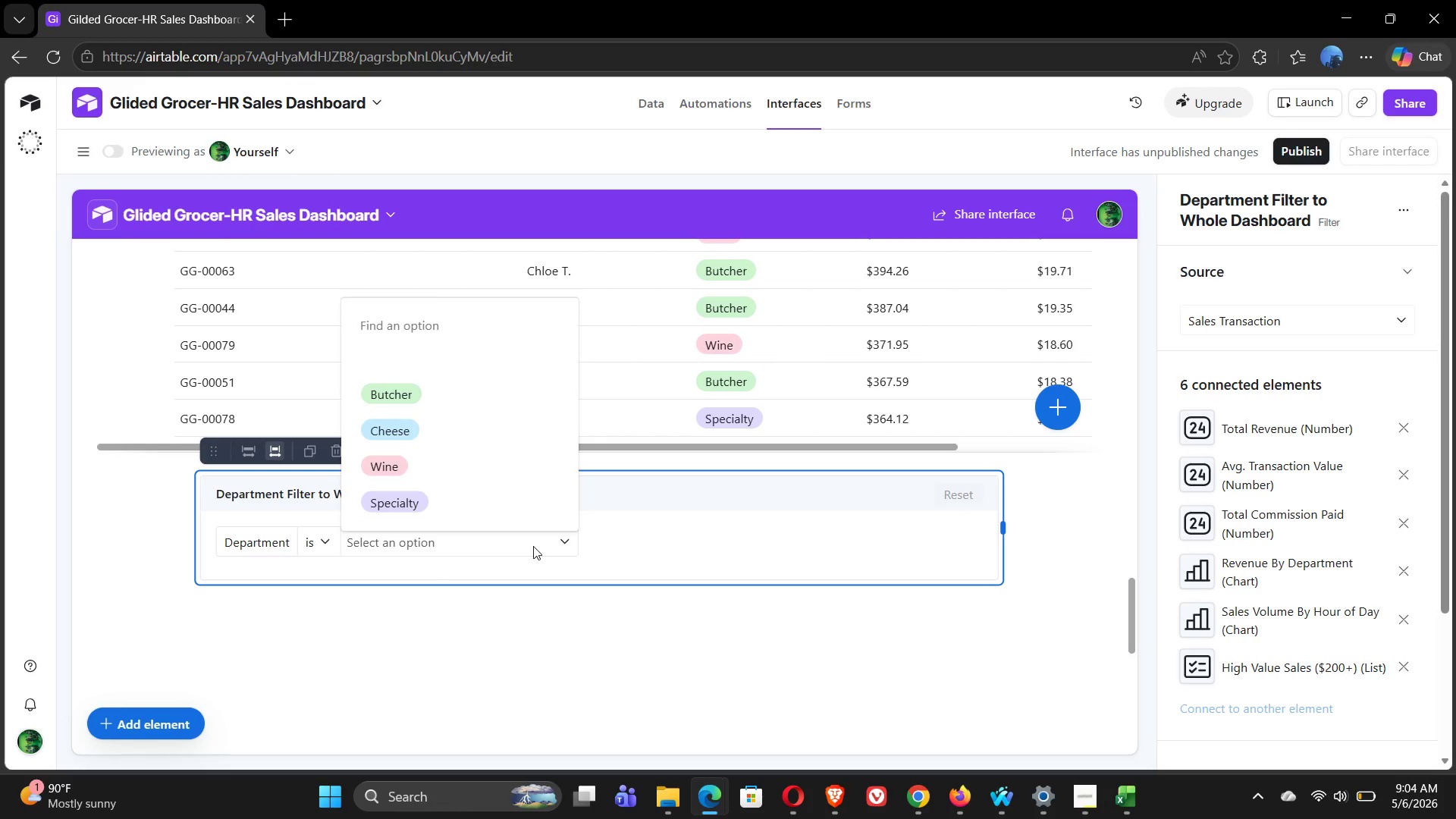 
left_click([533, 546])
 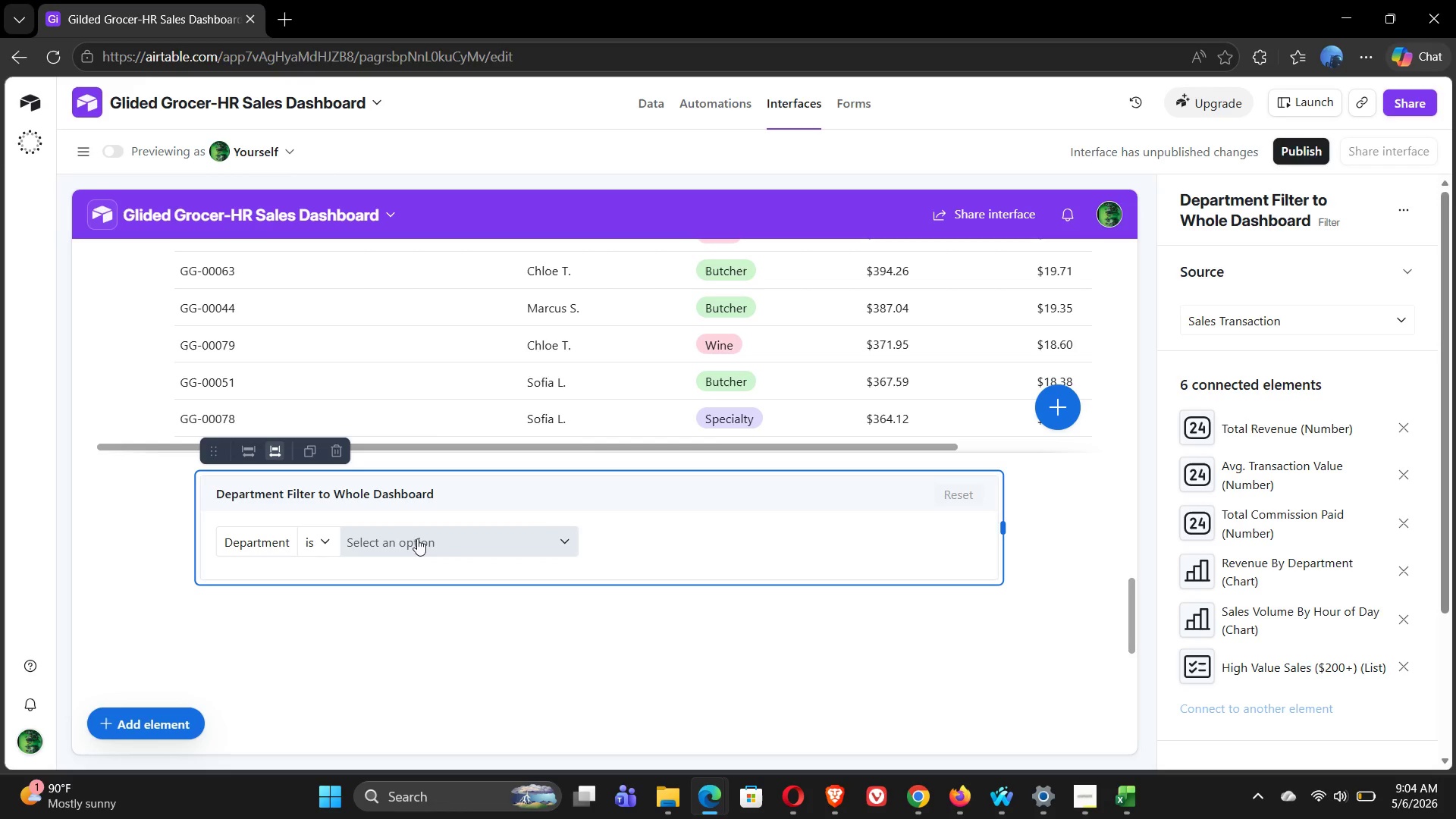 
left_click([442, 538])